 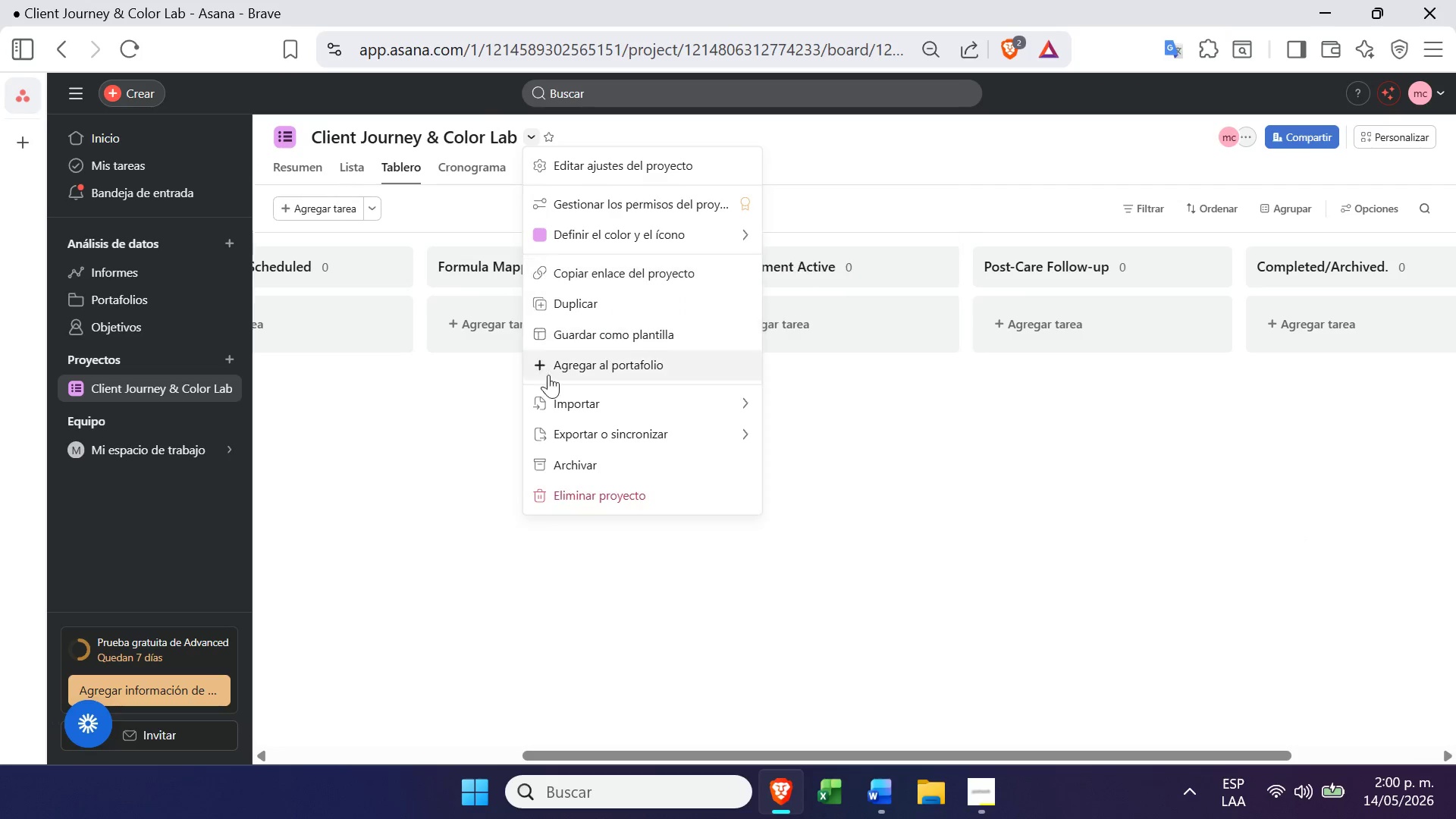 
left_click([788, 435])
 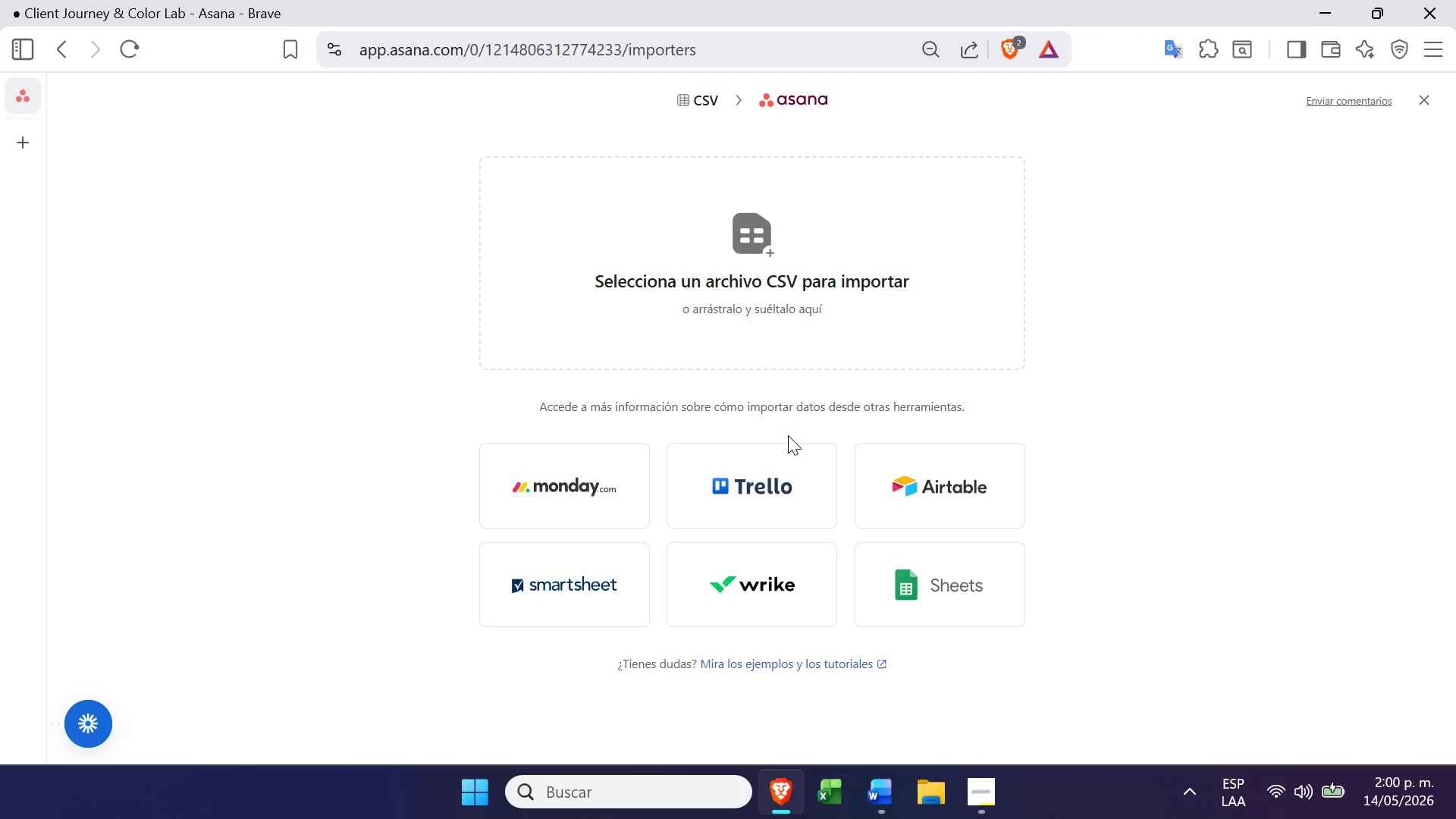 
left_click([765, 287])
 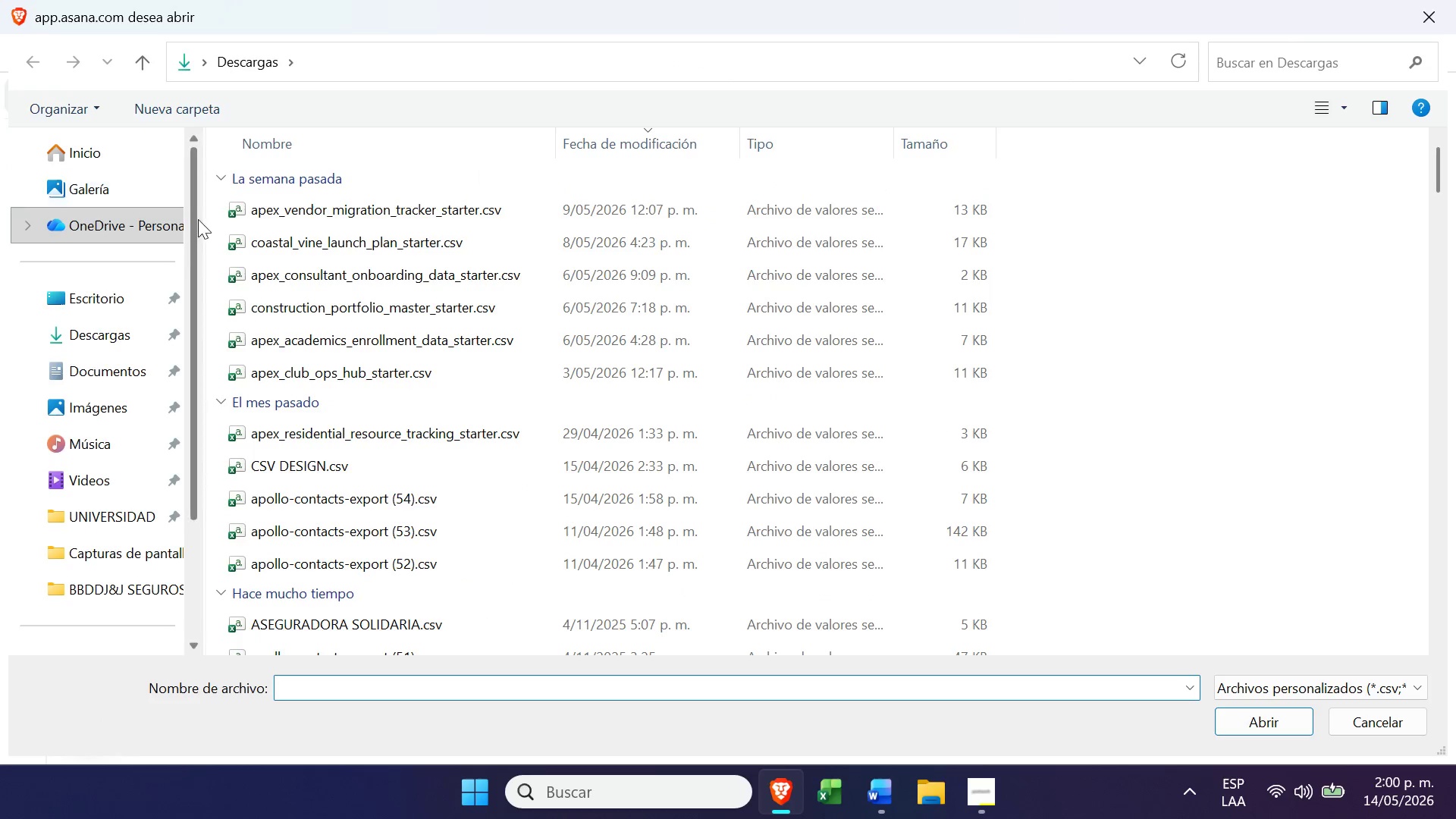 
left_click([85, 327])
 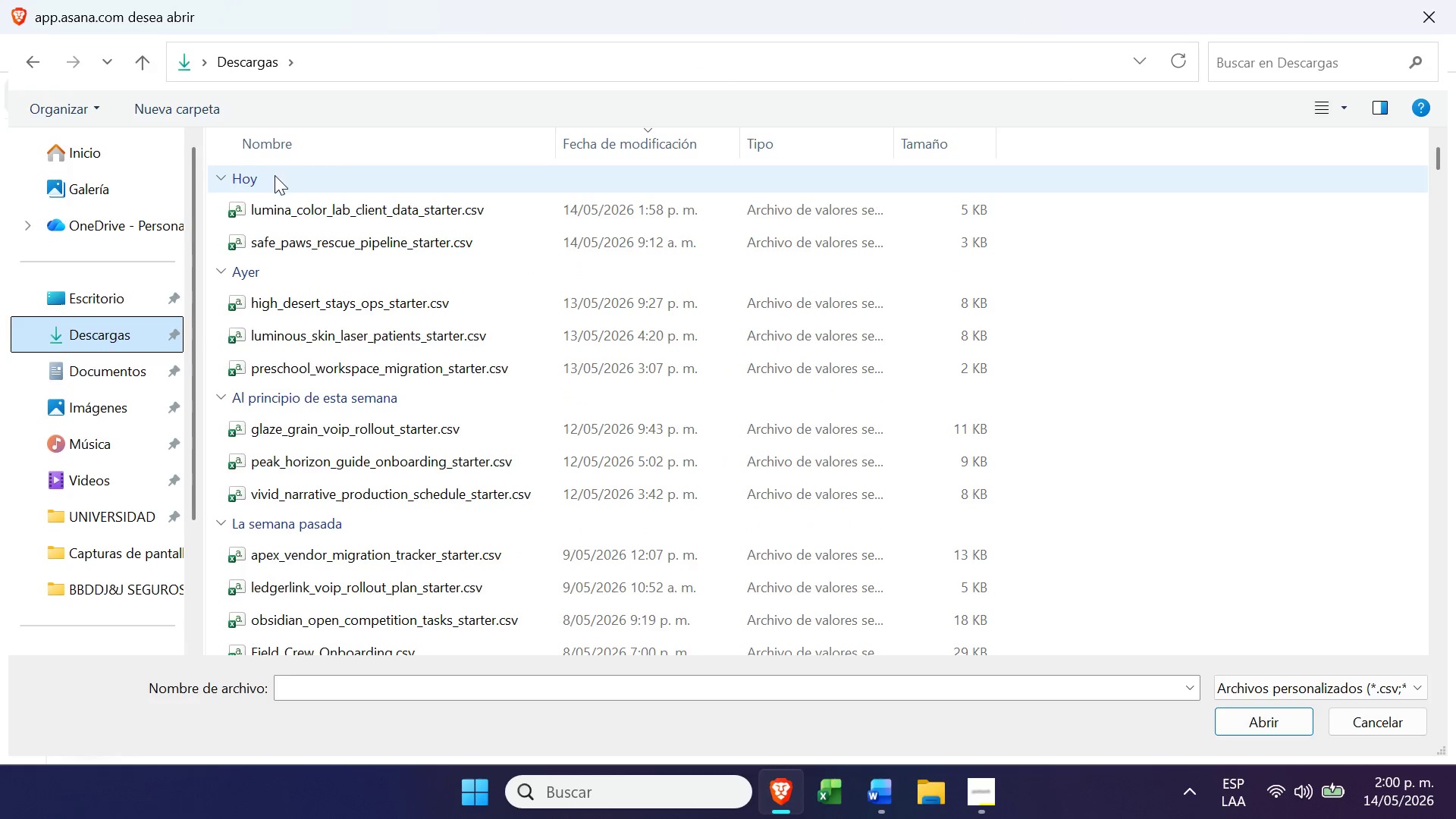 
left_click([310, 208])
 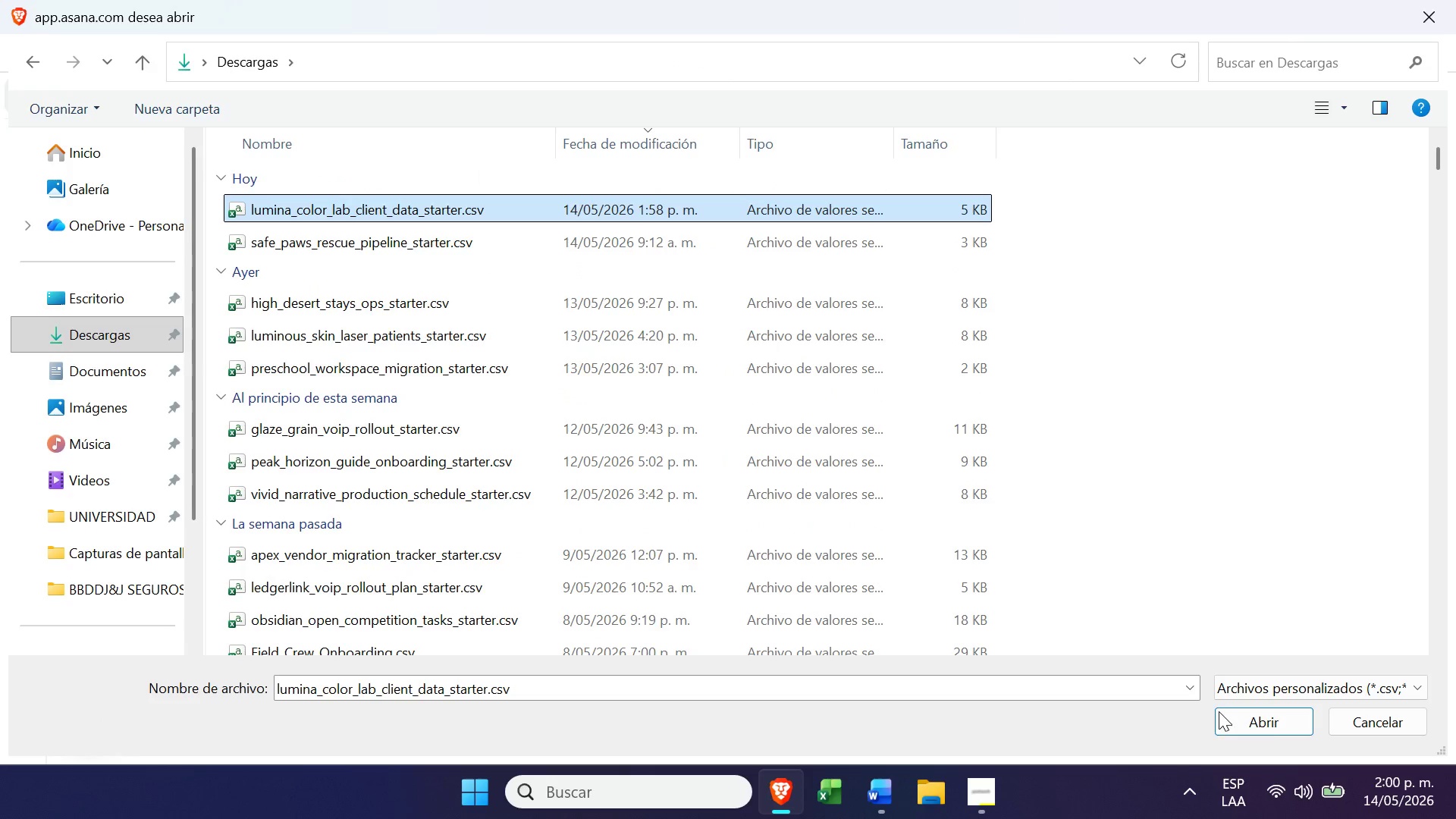 
left_click([1279, 716])
 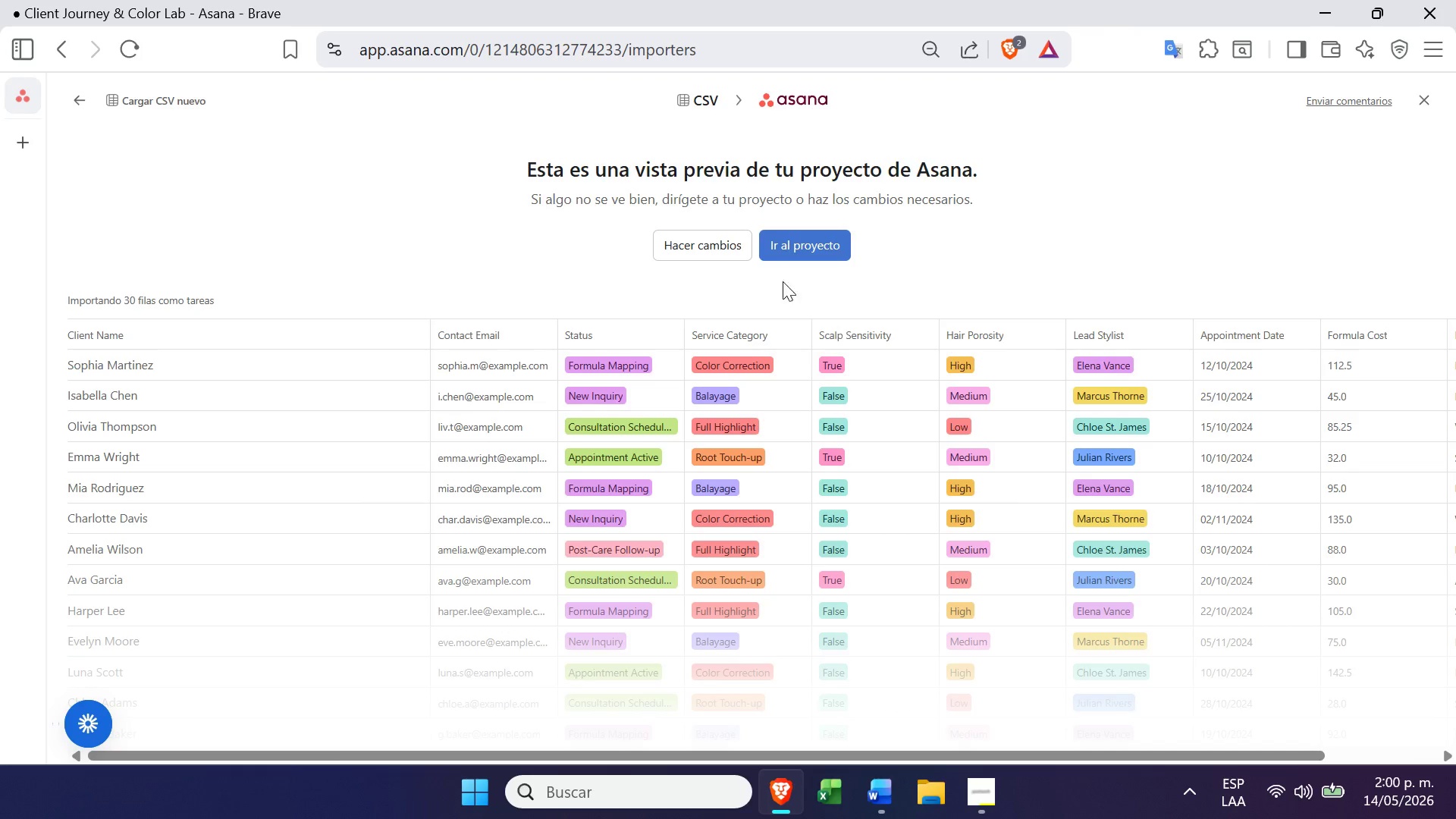 
left_click([800, 247])
 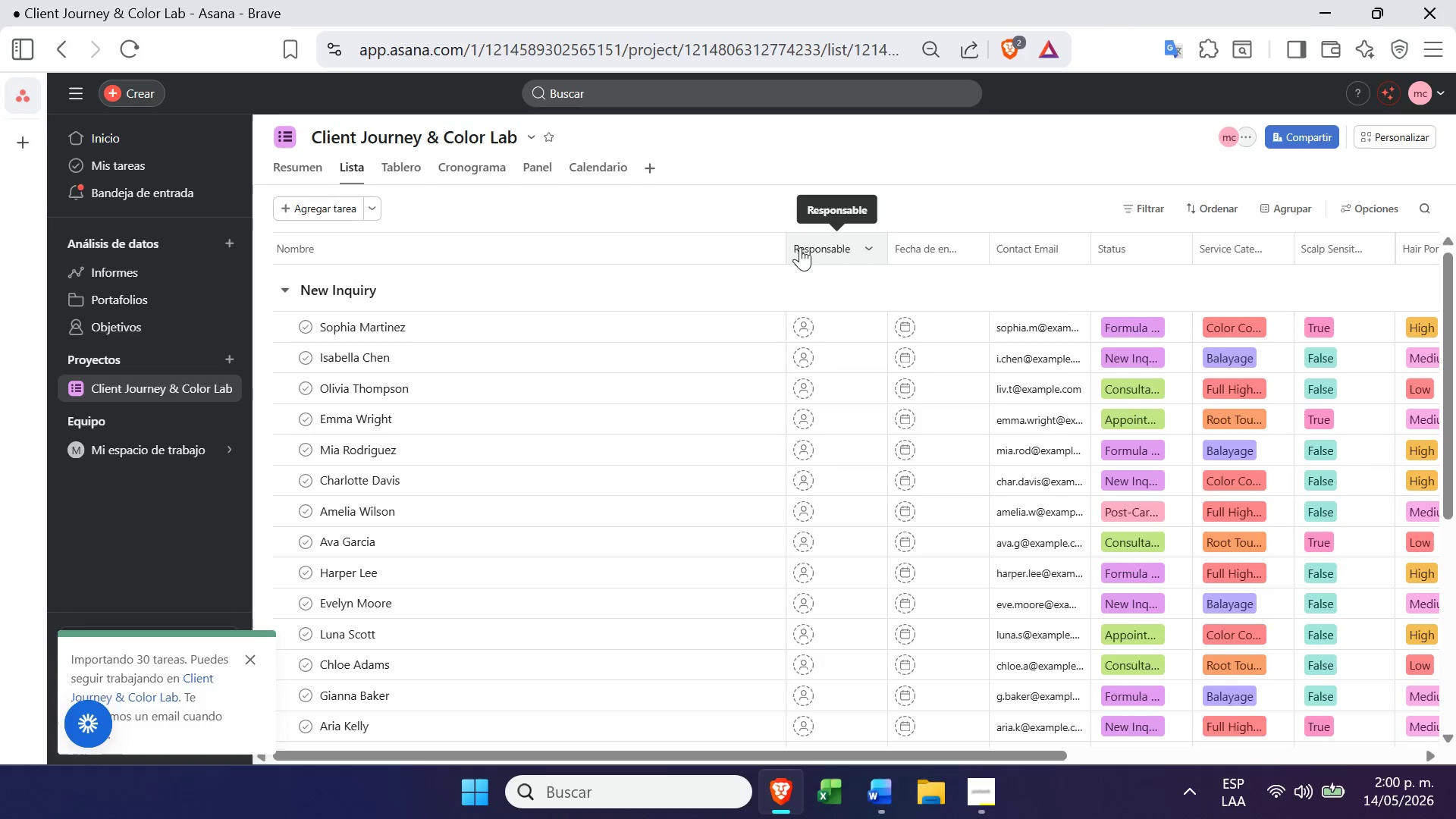 
wait(13.88)
 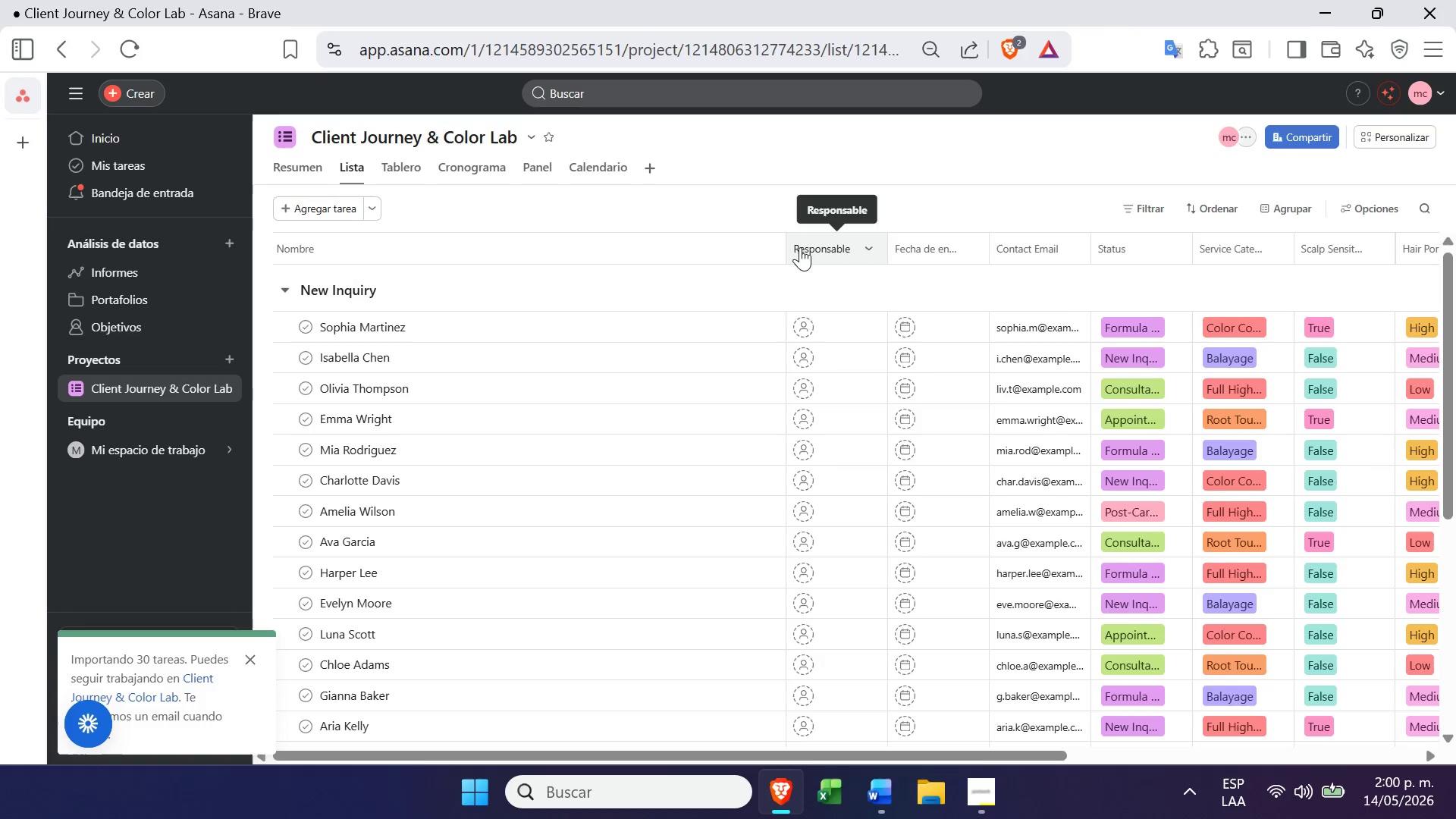 
left_click([397, 164])
 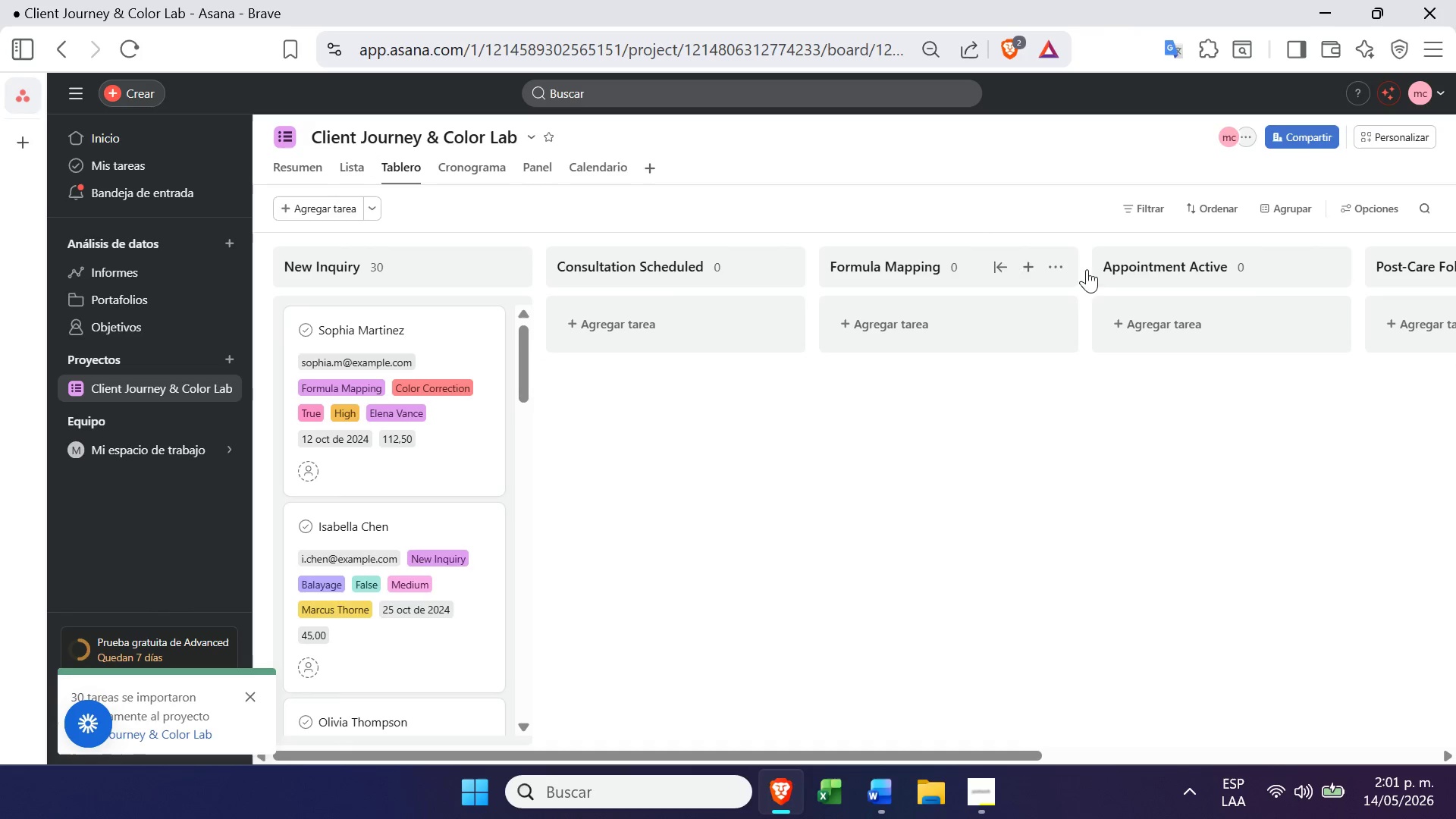 
left_click([1398, 150])
 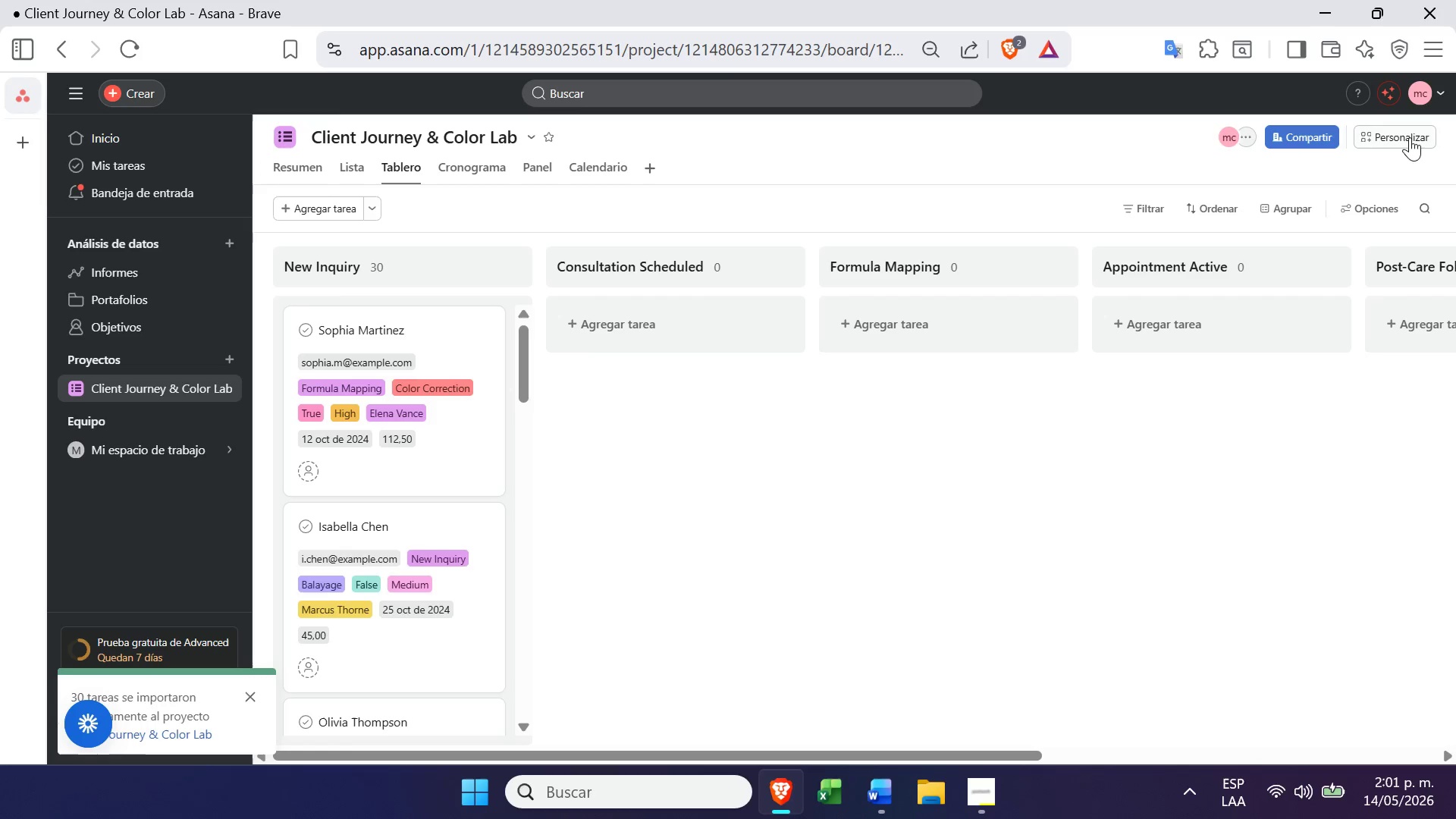 
left_click([1410, 137])
 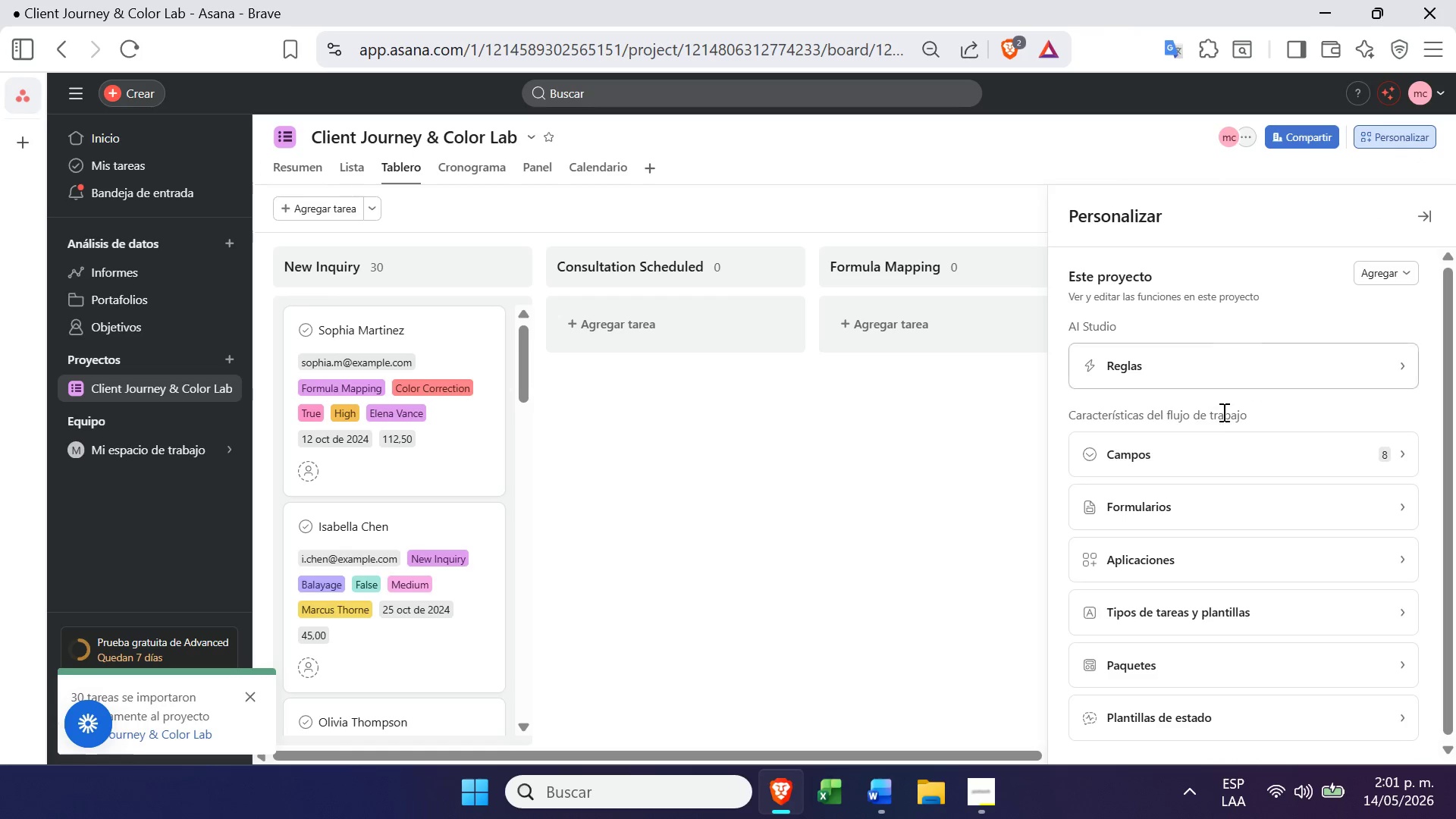 
left_click([1250, 458])
 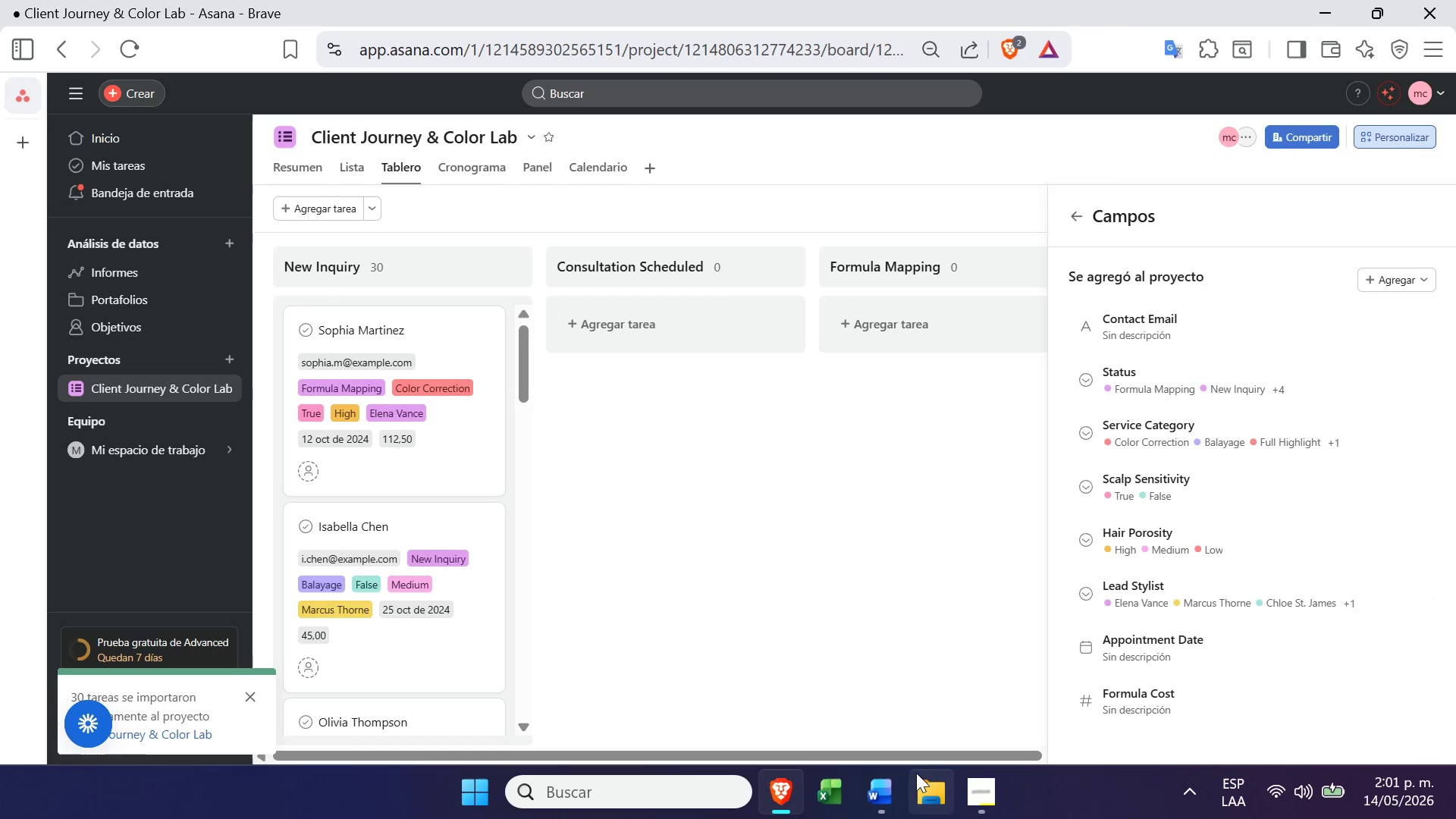 
left_click([973, 796])